 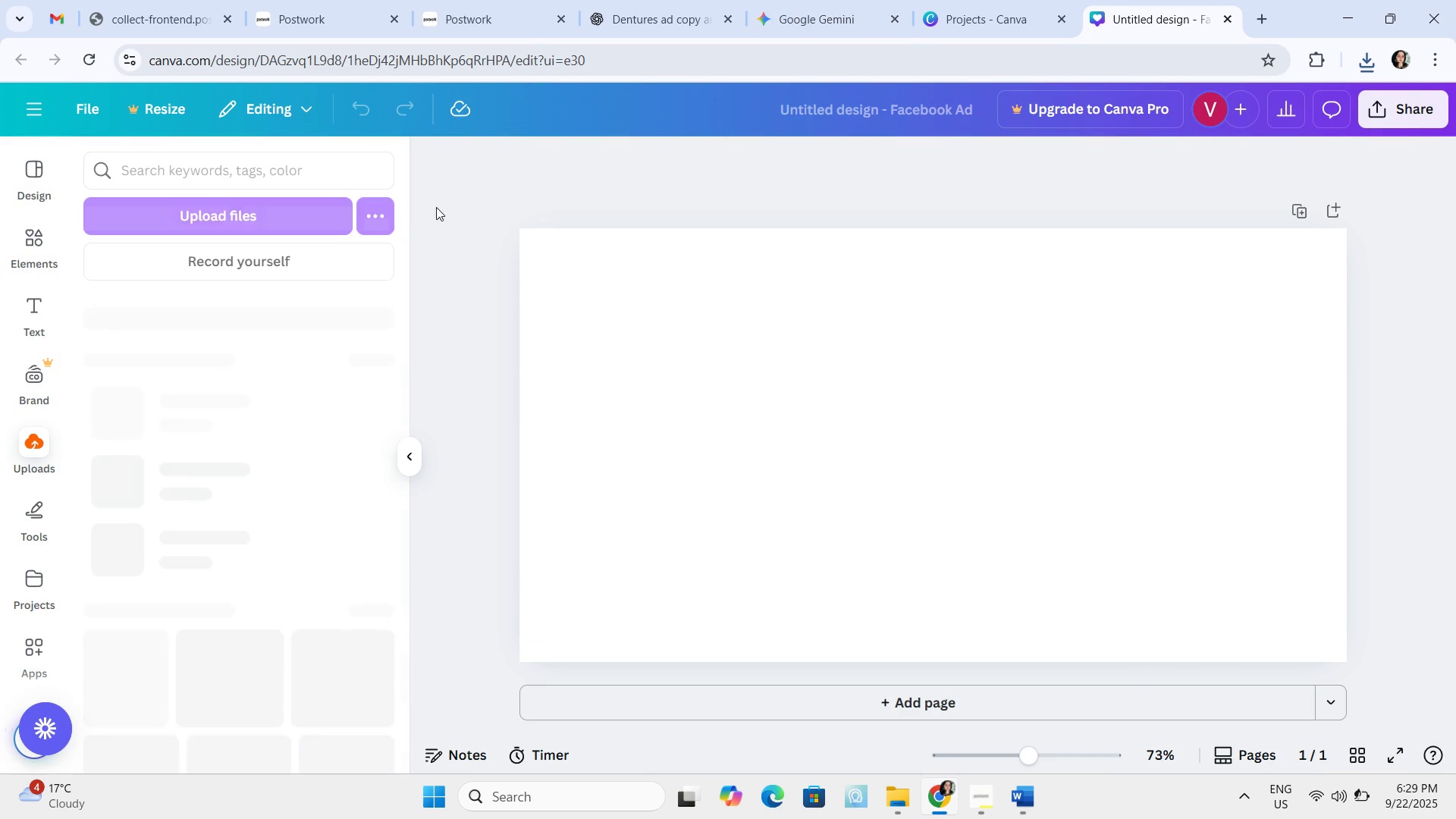 
left_click([284, 222])
 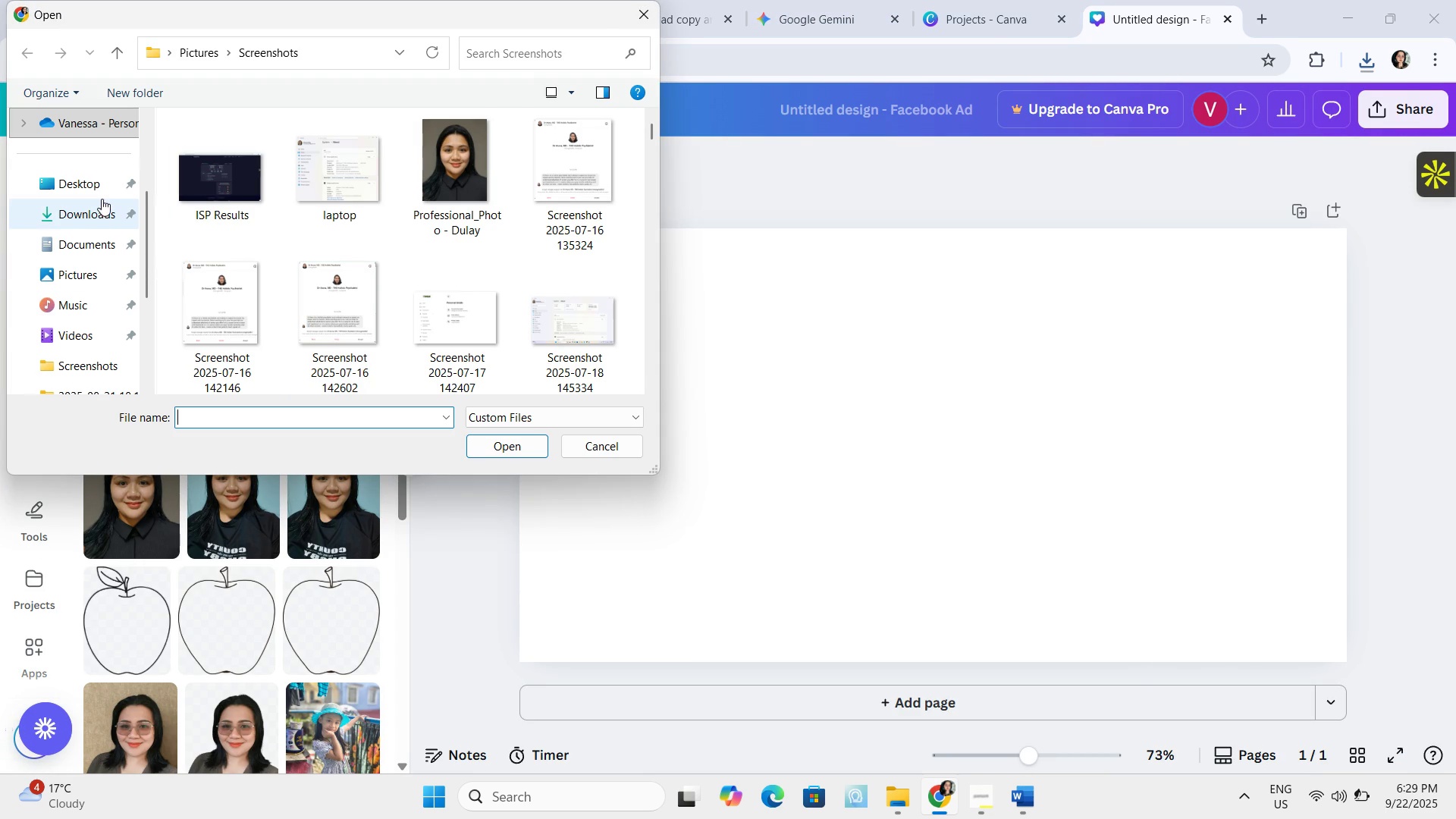 
left_click([96, 227])
 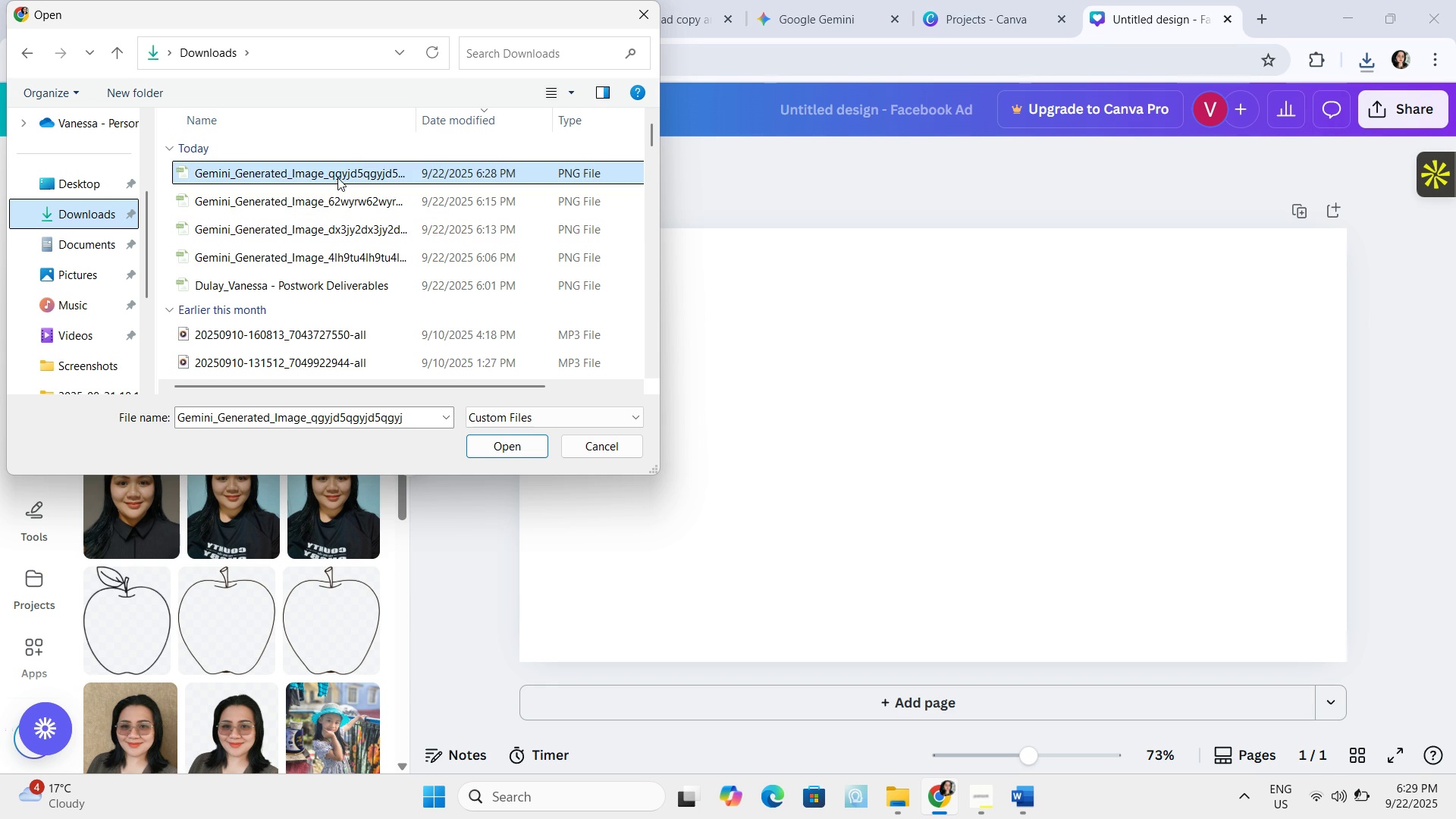 
left_click([337, 177])
 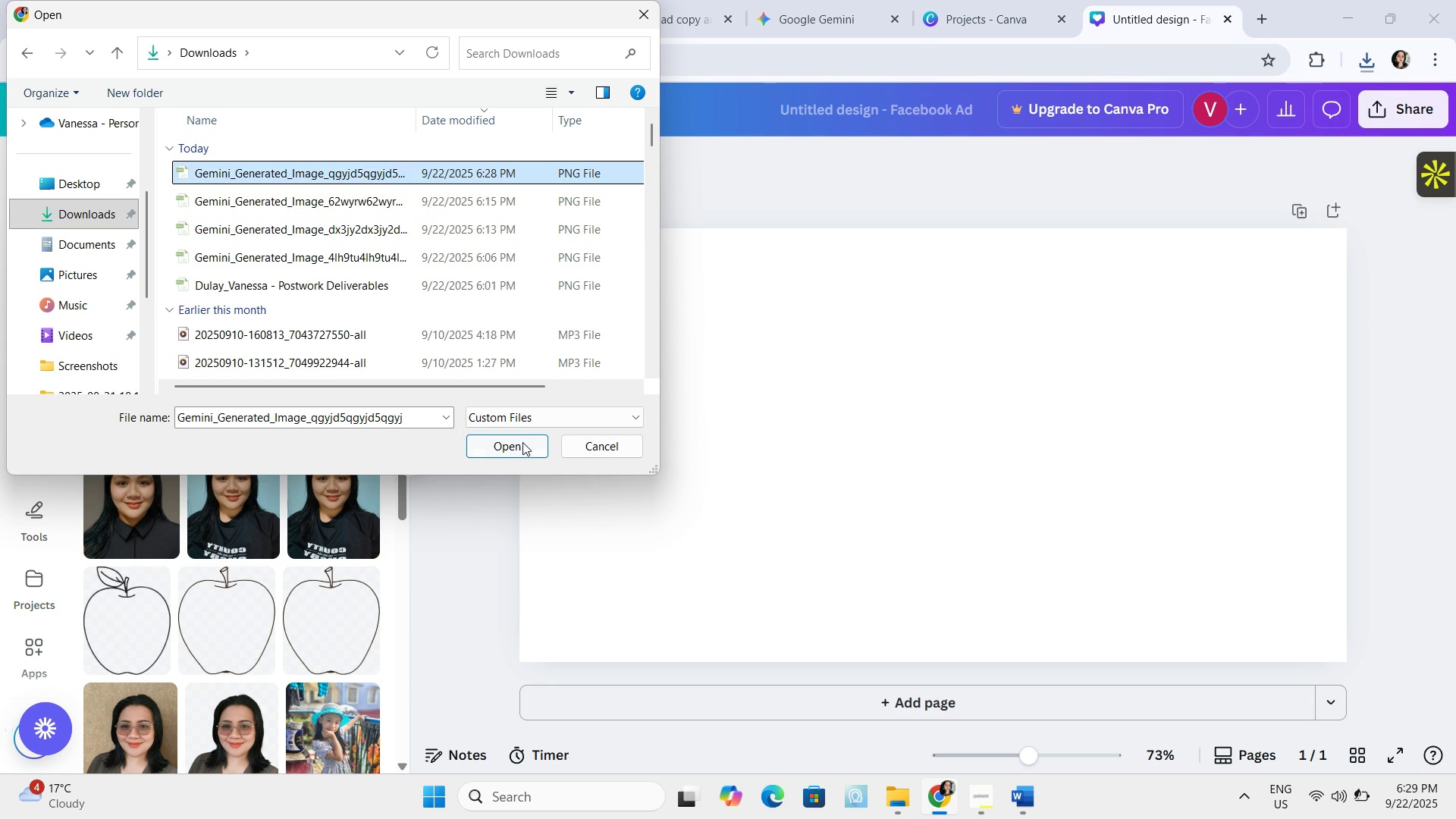 
left_click([522, 442])
 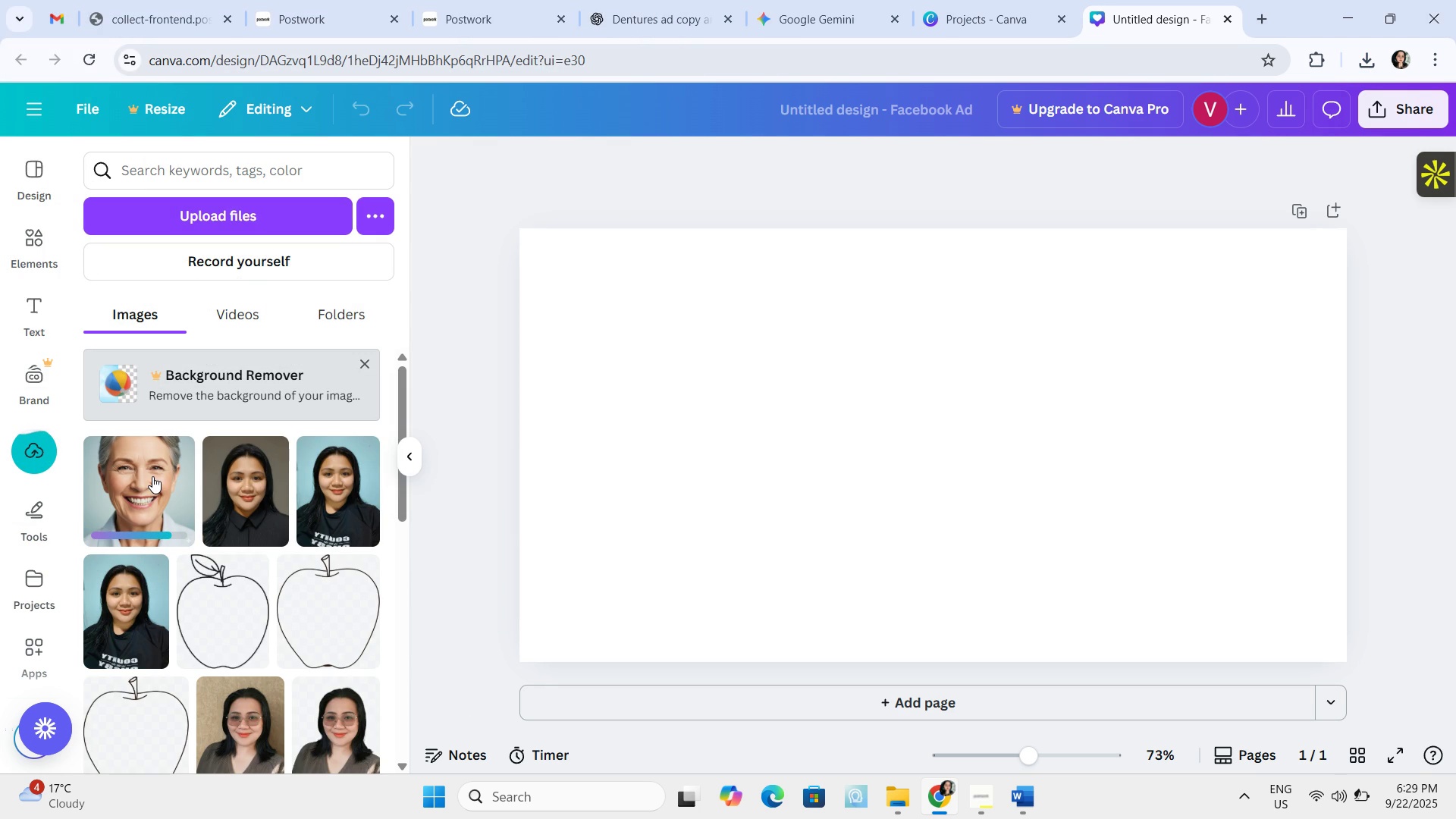 
wait(7.36)
 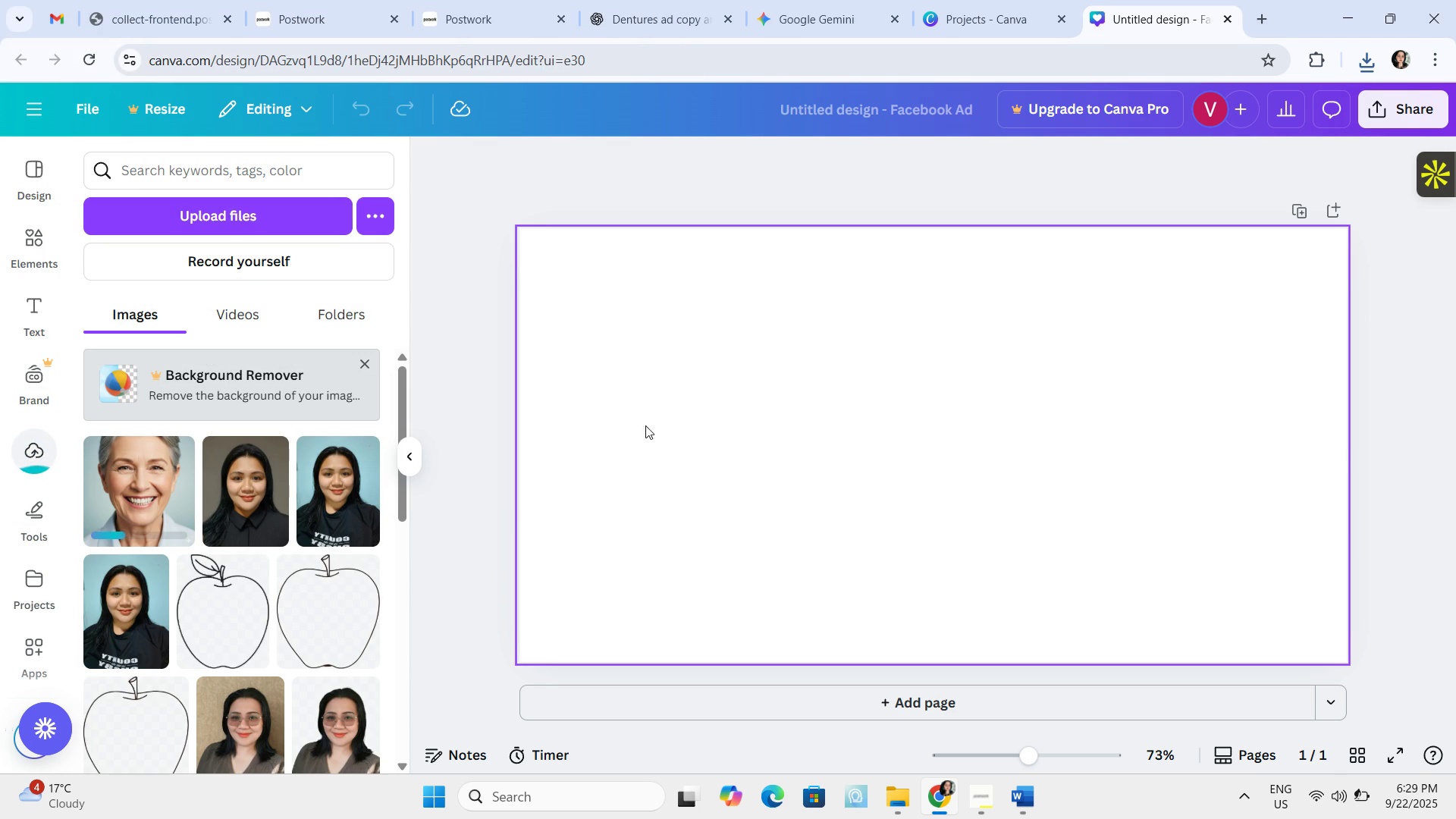 
left_click([152, 476])